 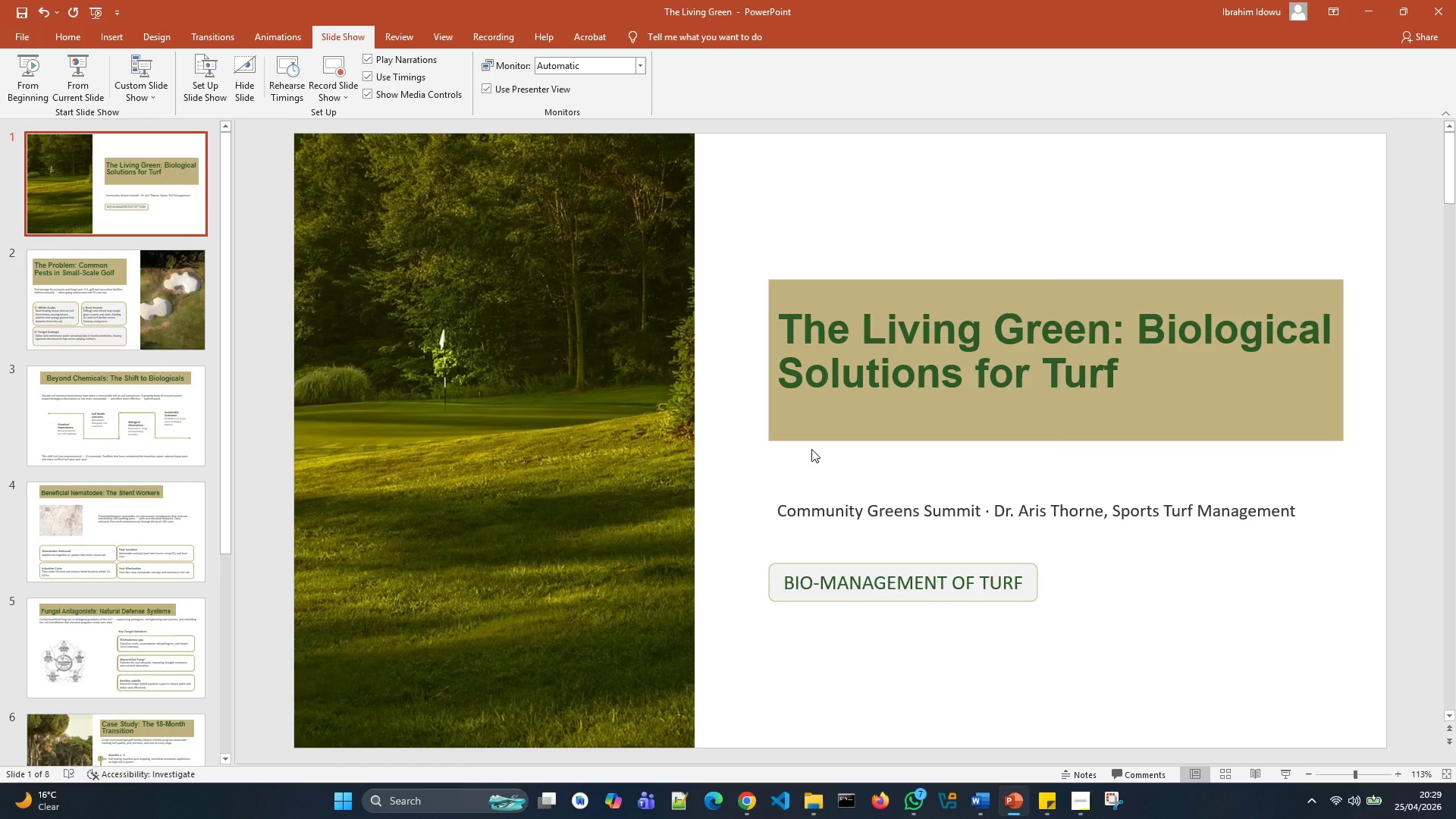 
scroll: coordinate [830, 468], scroll_direction: down, amount: 11.0
 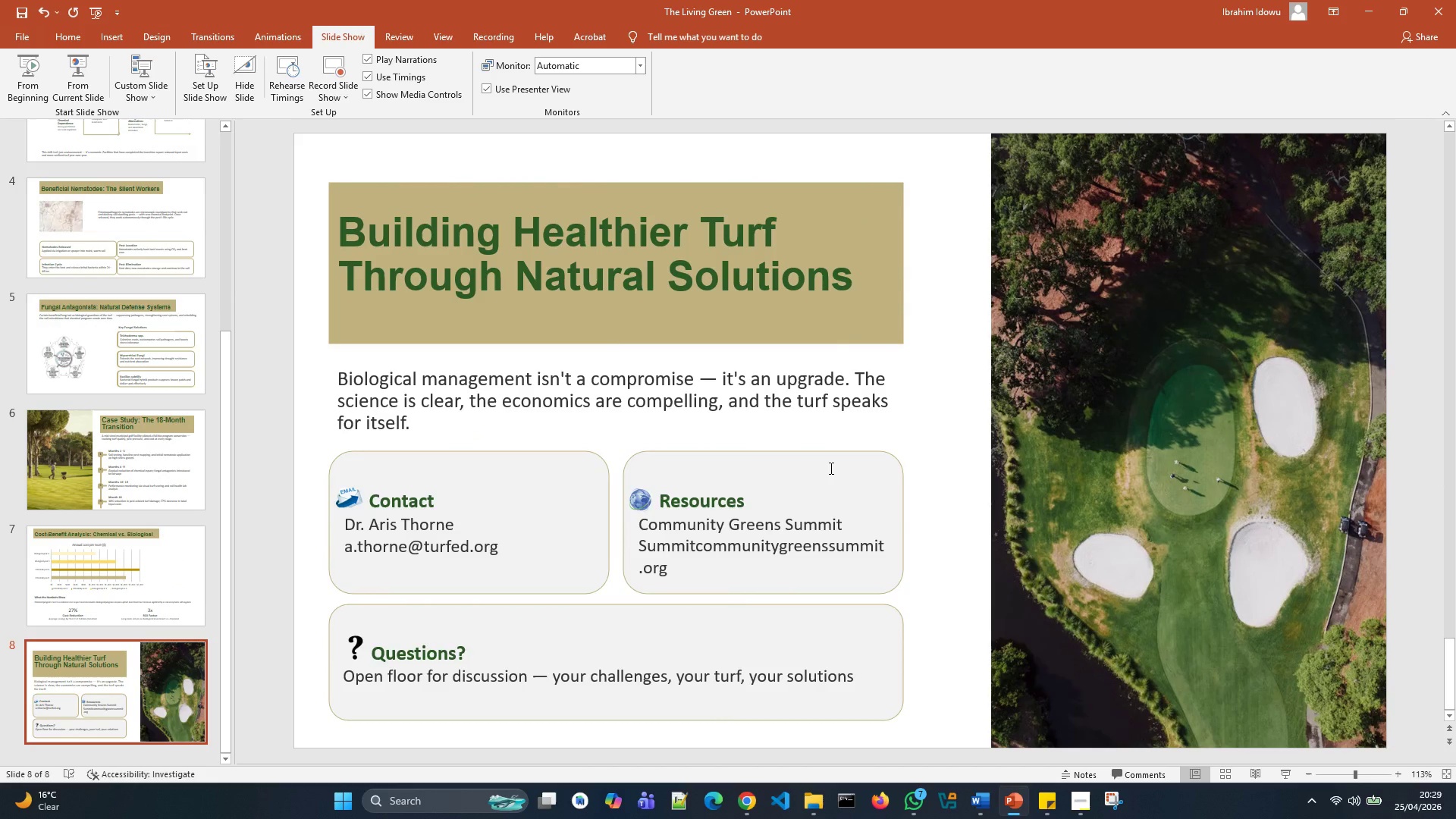 
wait(24.08)
 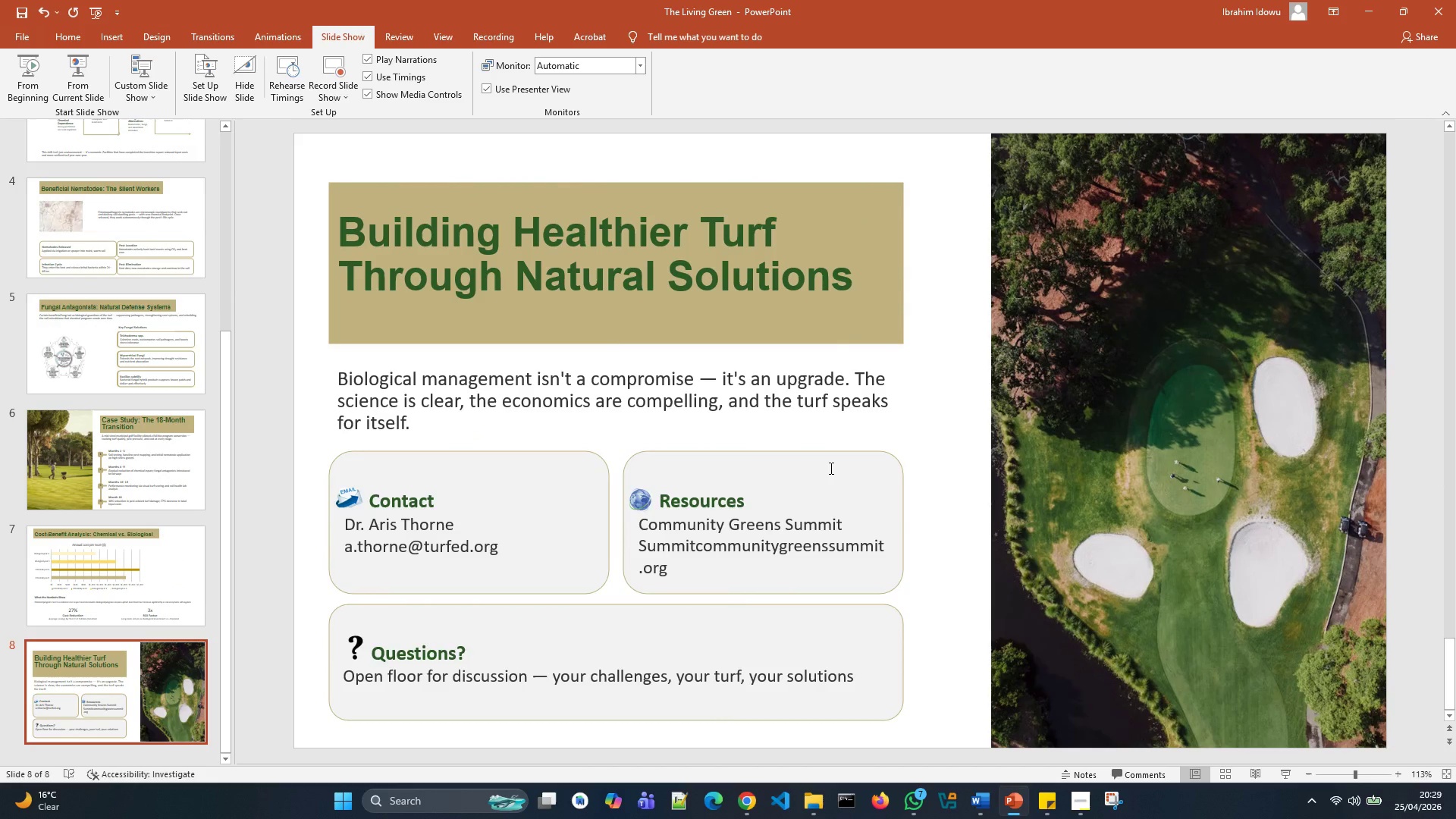 
scroll: coordinate [789, 310], scroll_direction: up, amount: 12.0
 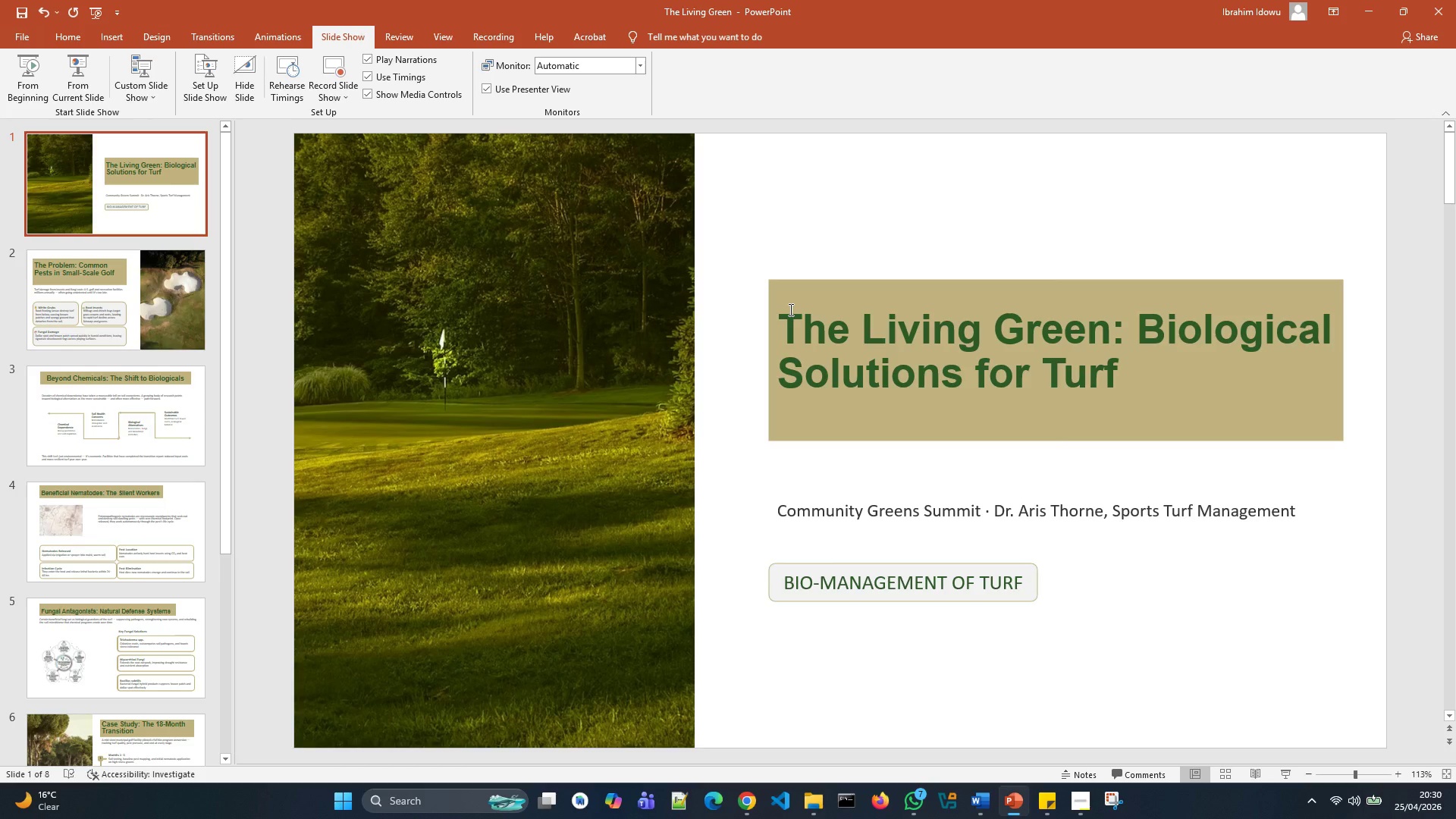 
wait(31.87)
 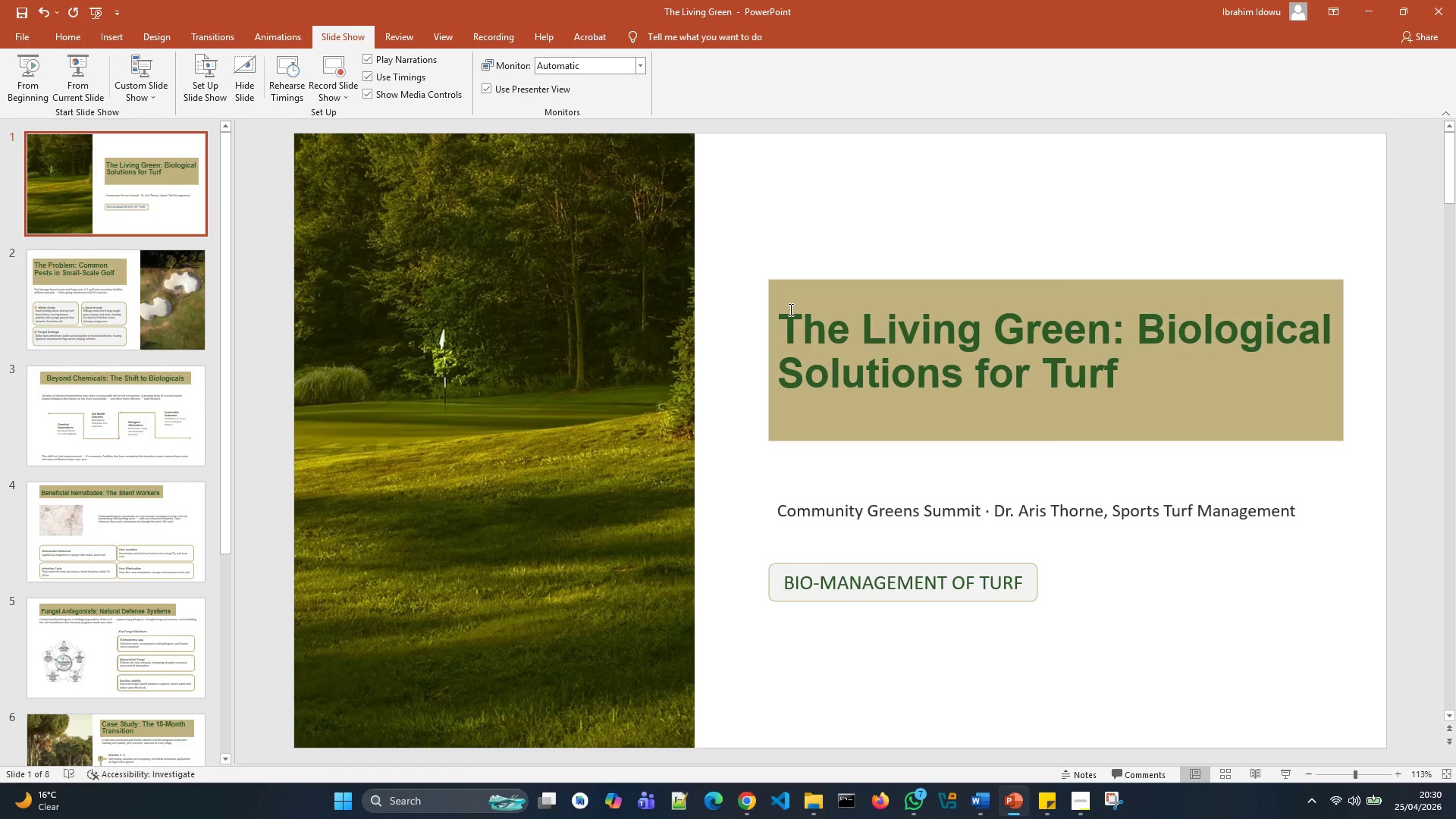 
left_click([803, 470])
 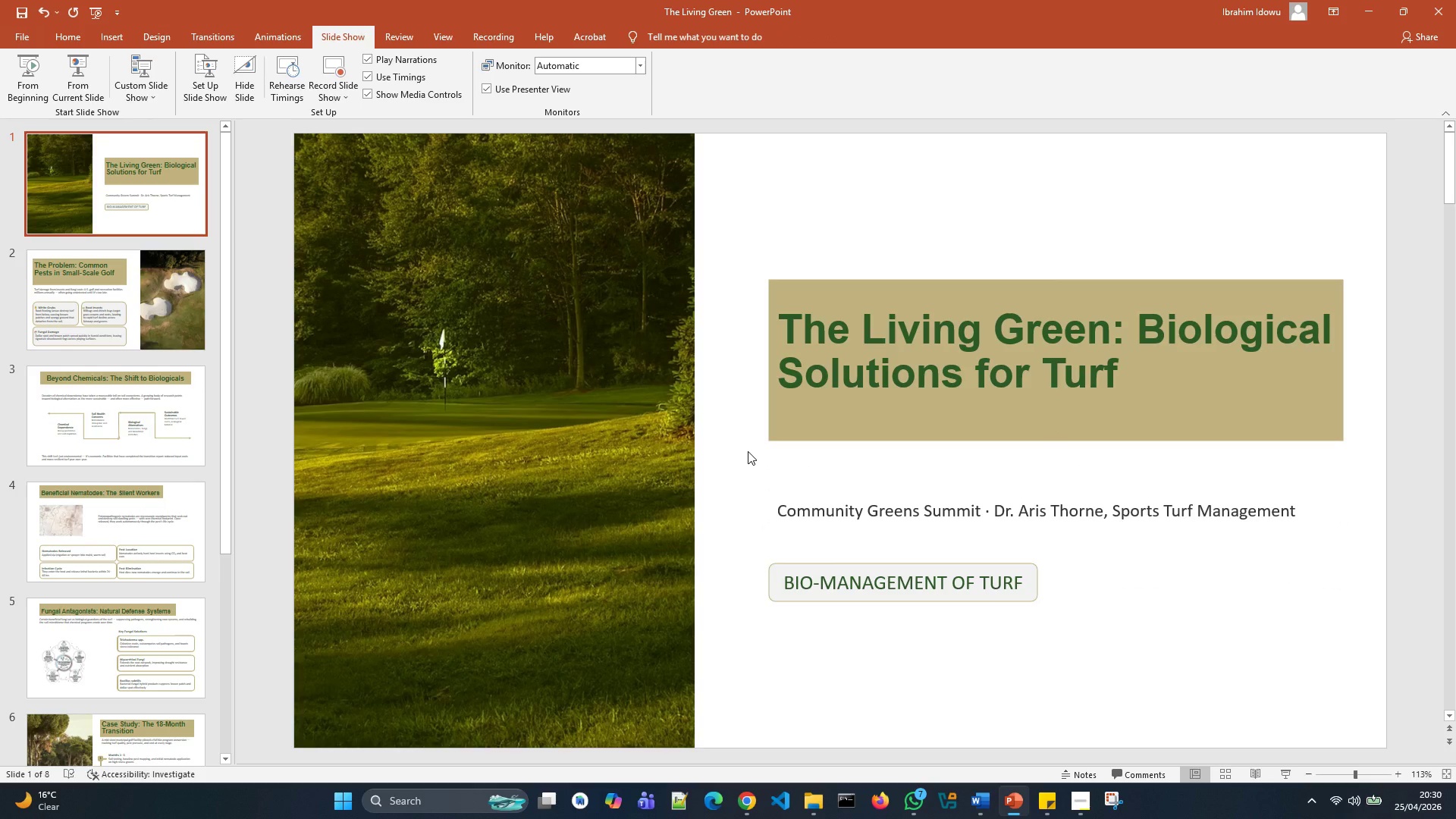 
scroll: coordinate [749, 452], scroll_direction: down, amount: 16.0
 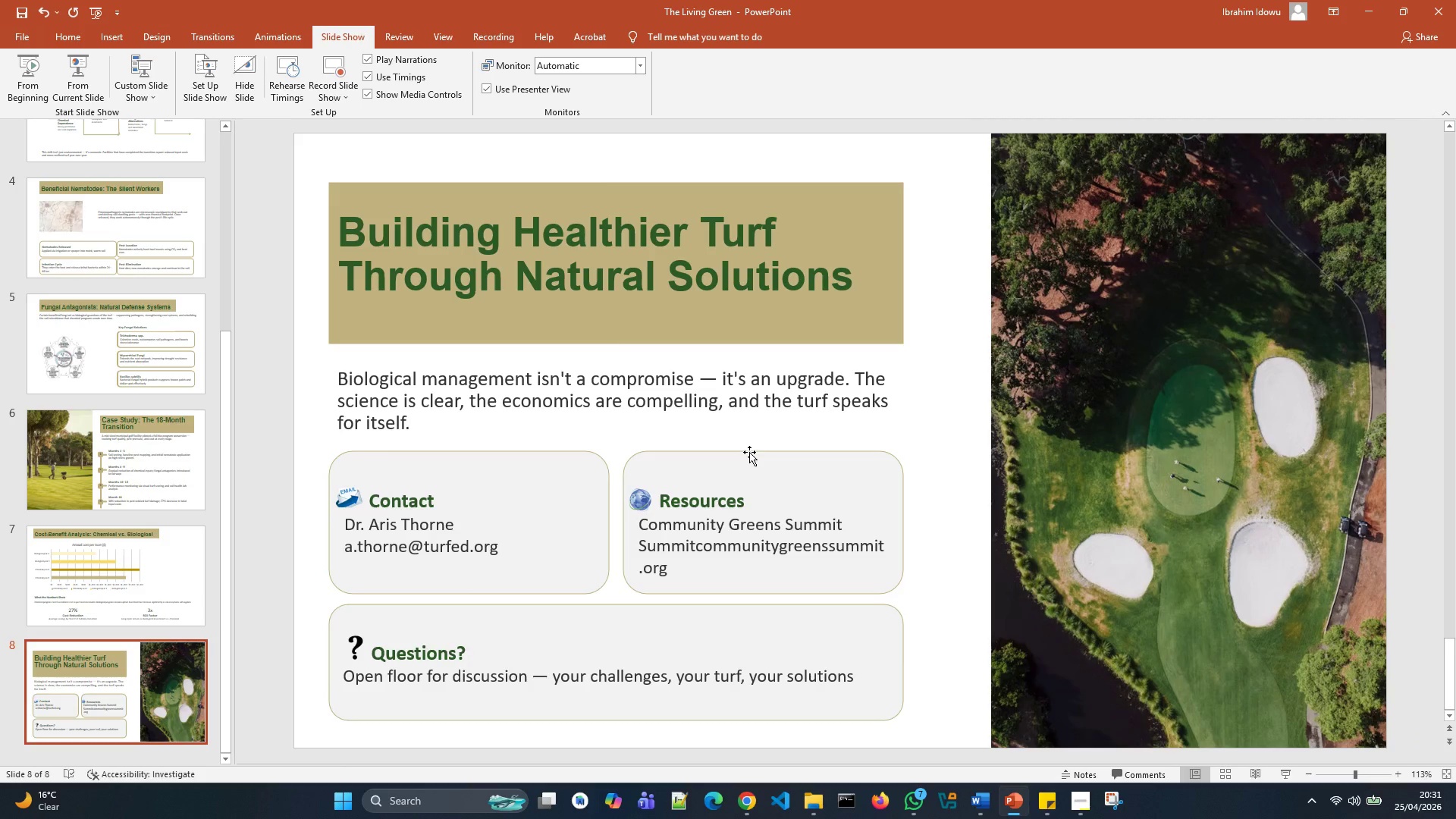 
wait(100.25)
 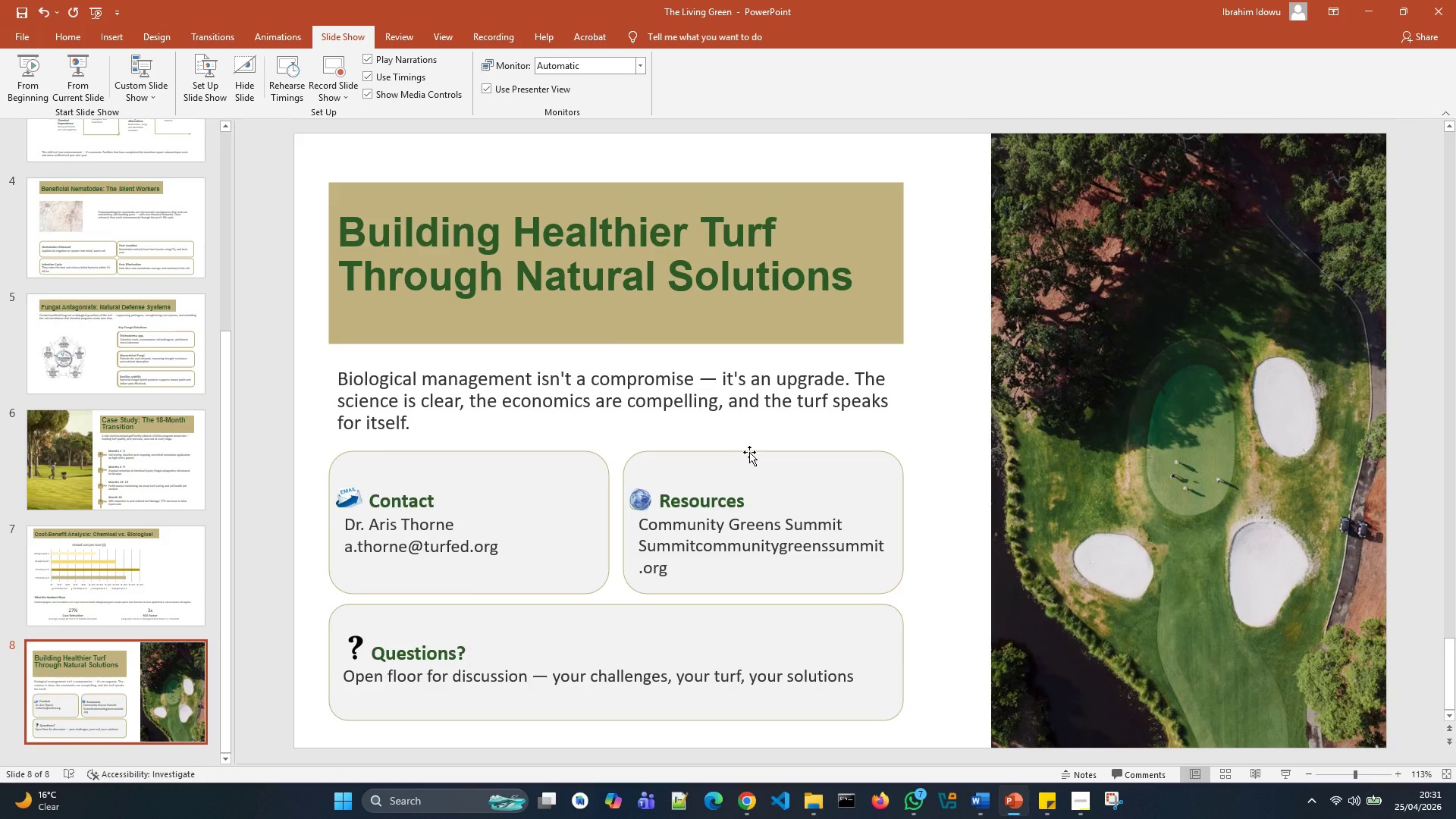 
scroll: coordinate [784, 413], scroll_direction: up, amount: 4.0
 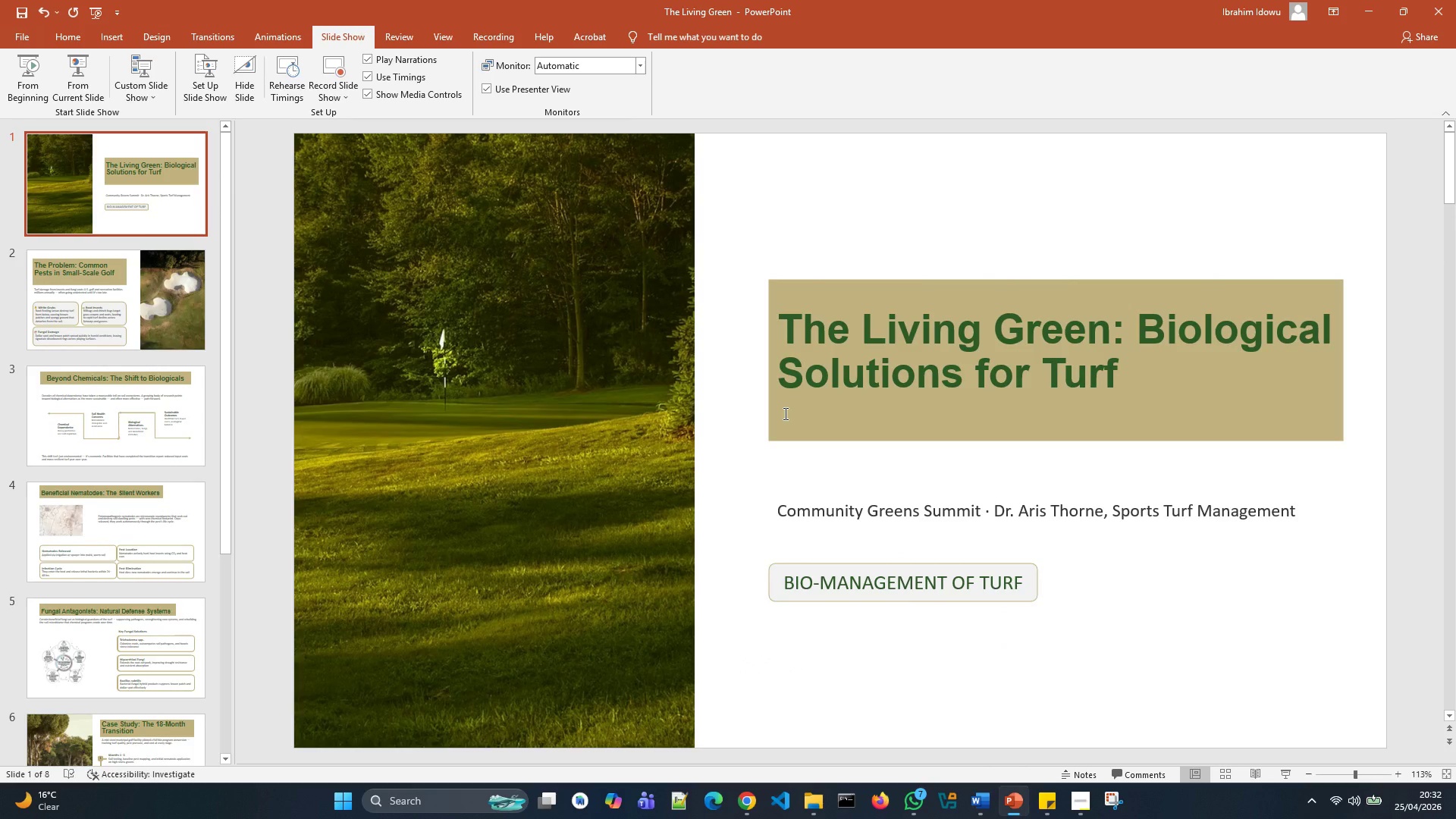 
wait(7.0)
 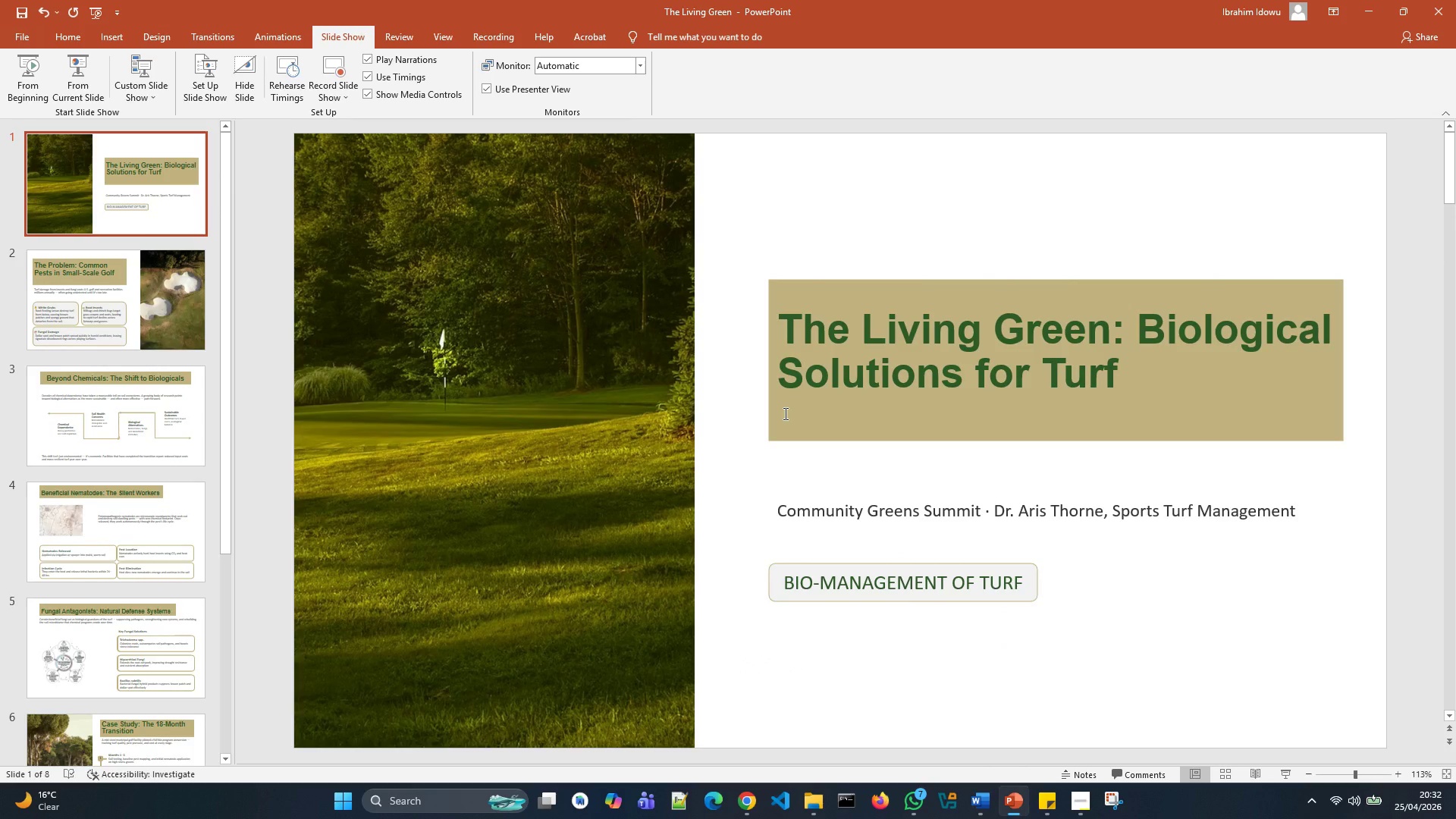 
scroll: coordinate [784, 413], scroll_direction: down, amount: 6.0
 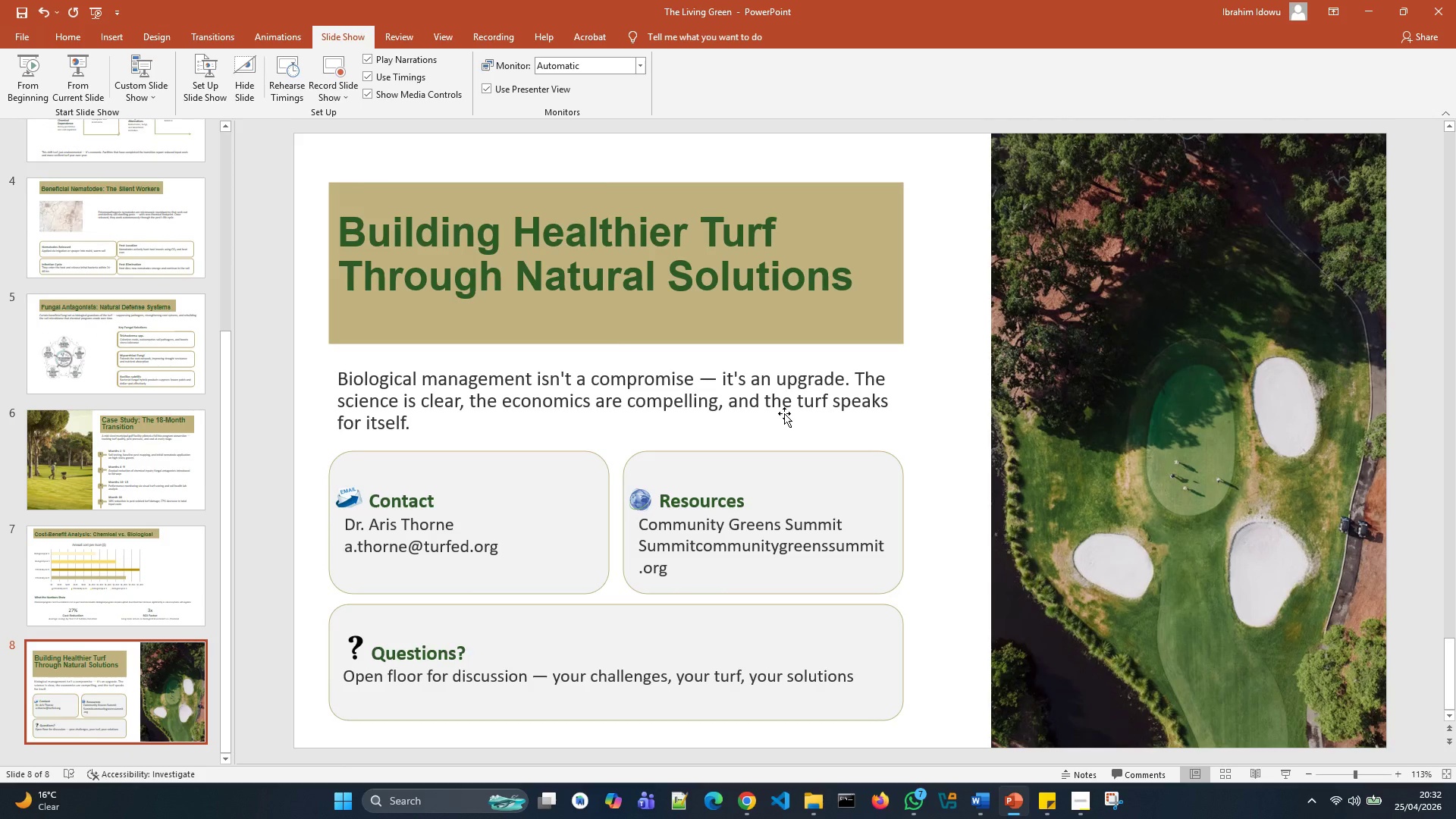 
scroll: coordinate [784, 413], scroll_direction: up, amount: 17.0
 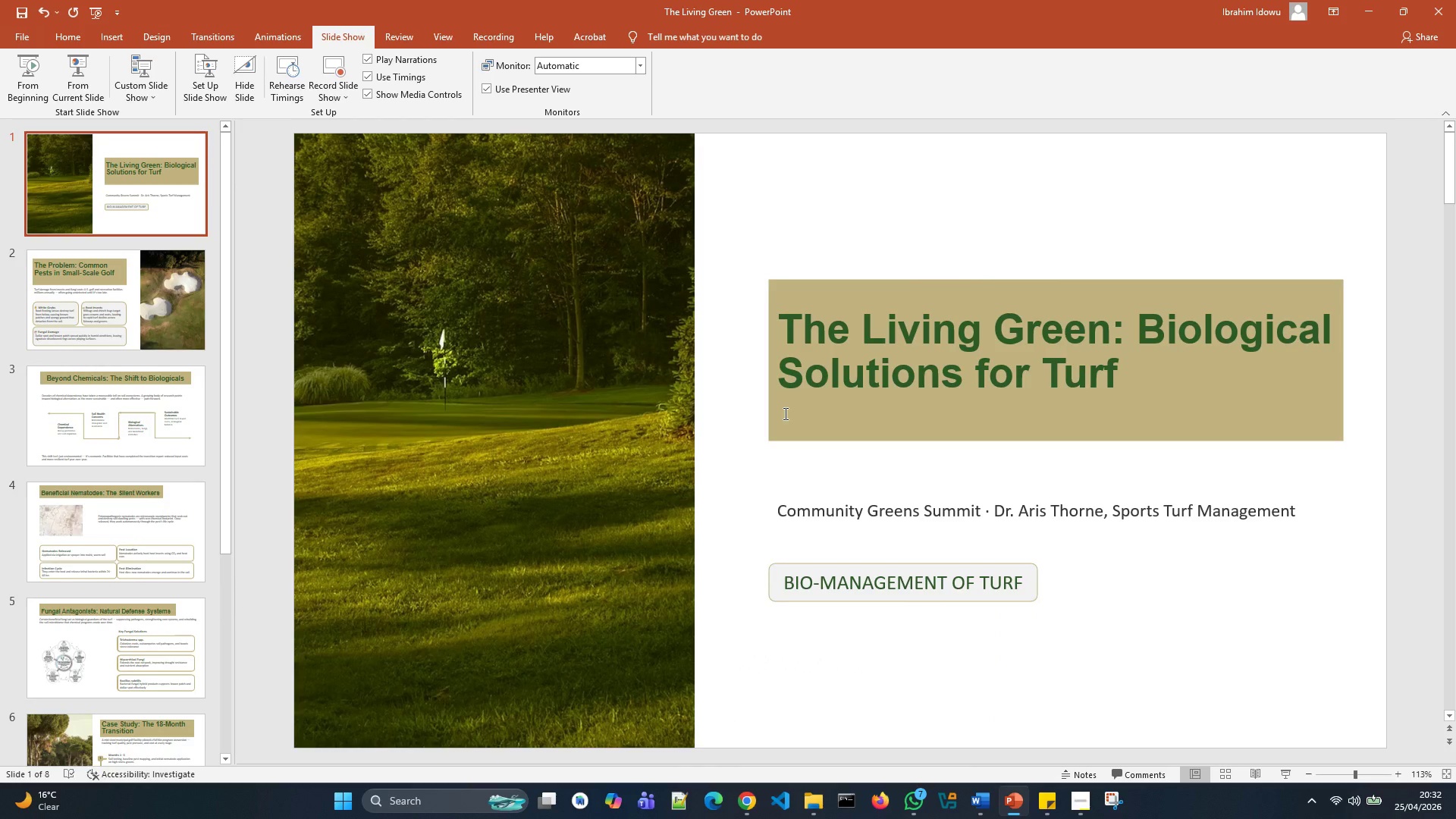 
scroll: coordinate [784, 413], scroll_direction: down, amount: 9.0
 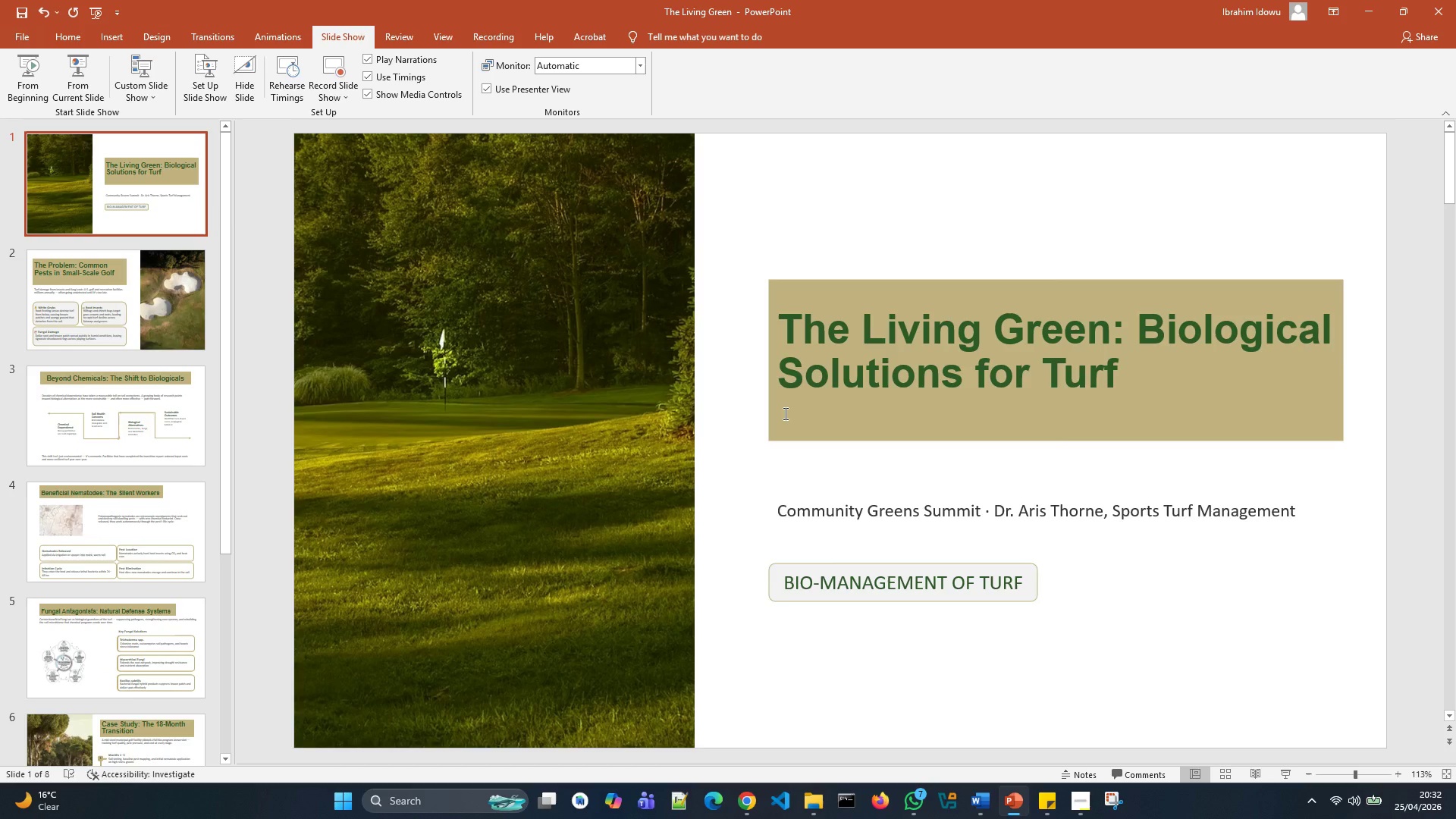 
scroll: coordinate [784, 413], scroll_direction: up, amount: 2.0
 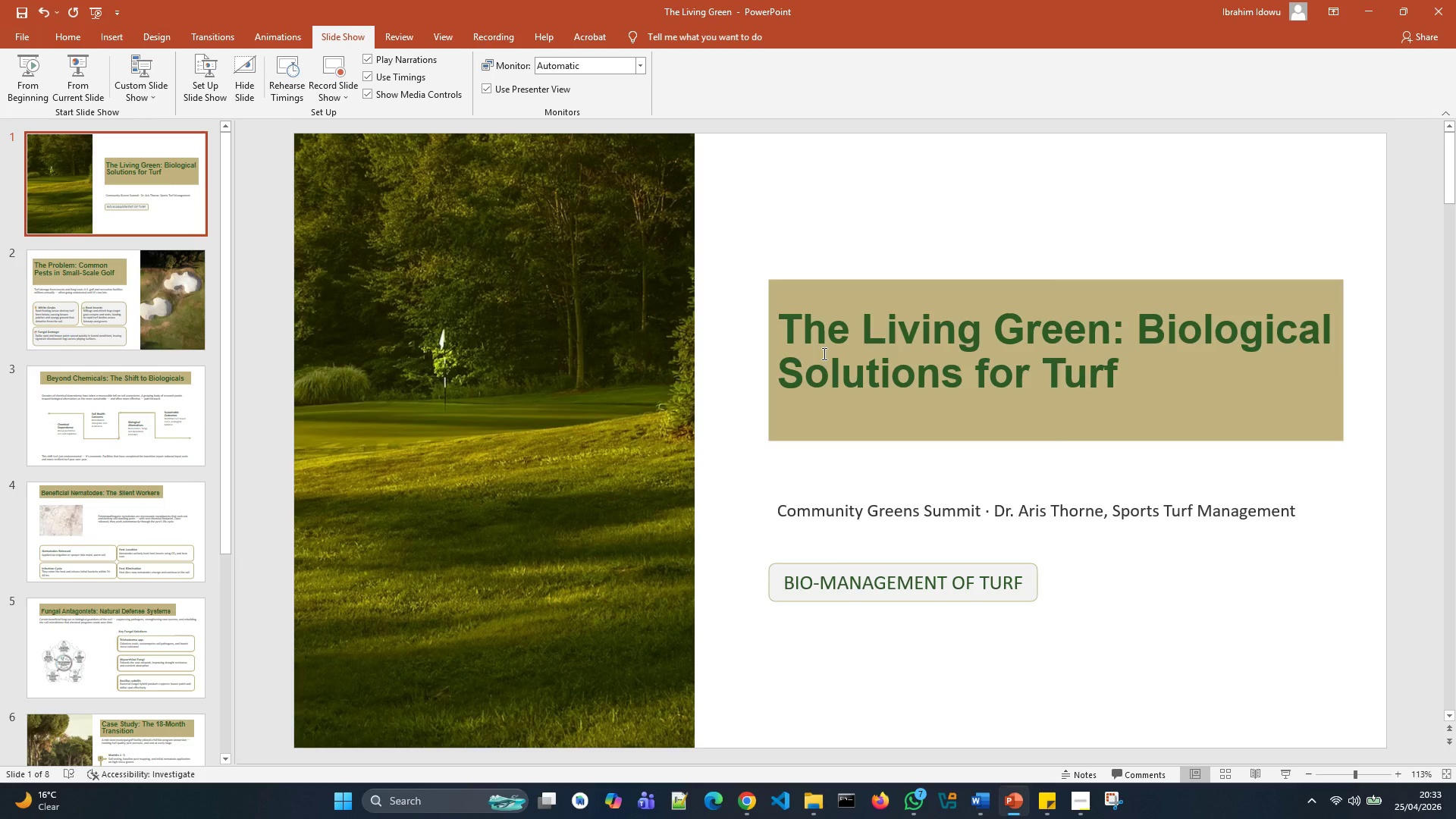 
wait(59.59)
 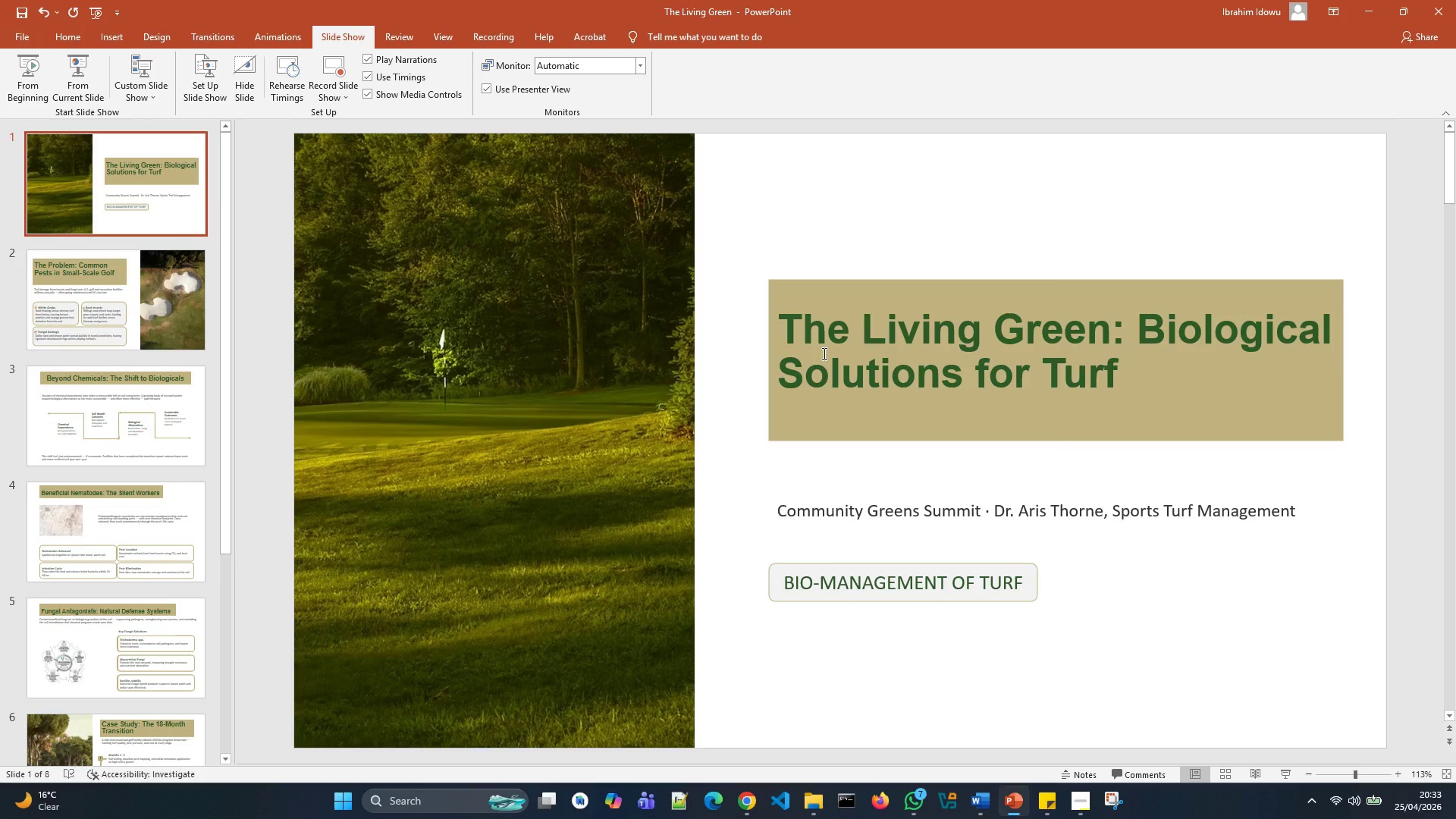 
scroll: coordinate [649, 370], scroll_direction: down, amount: 13.0
 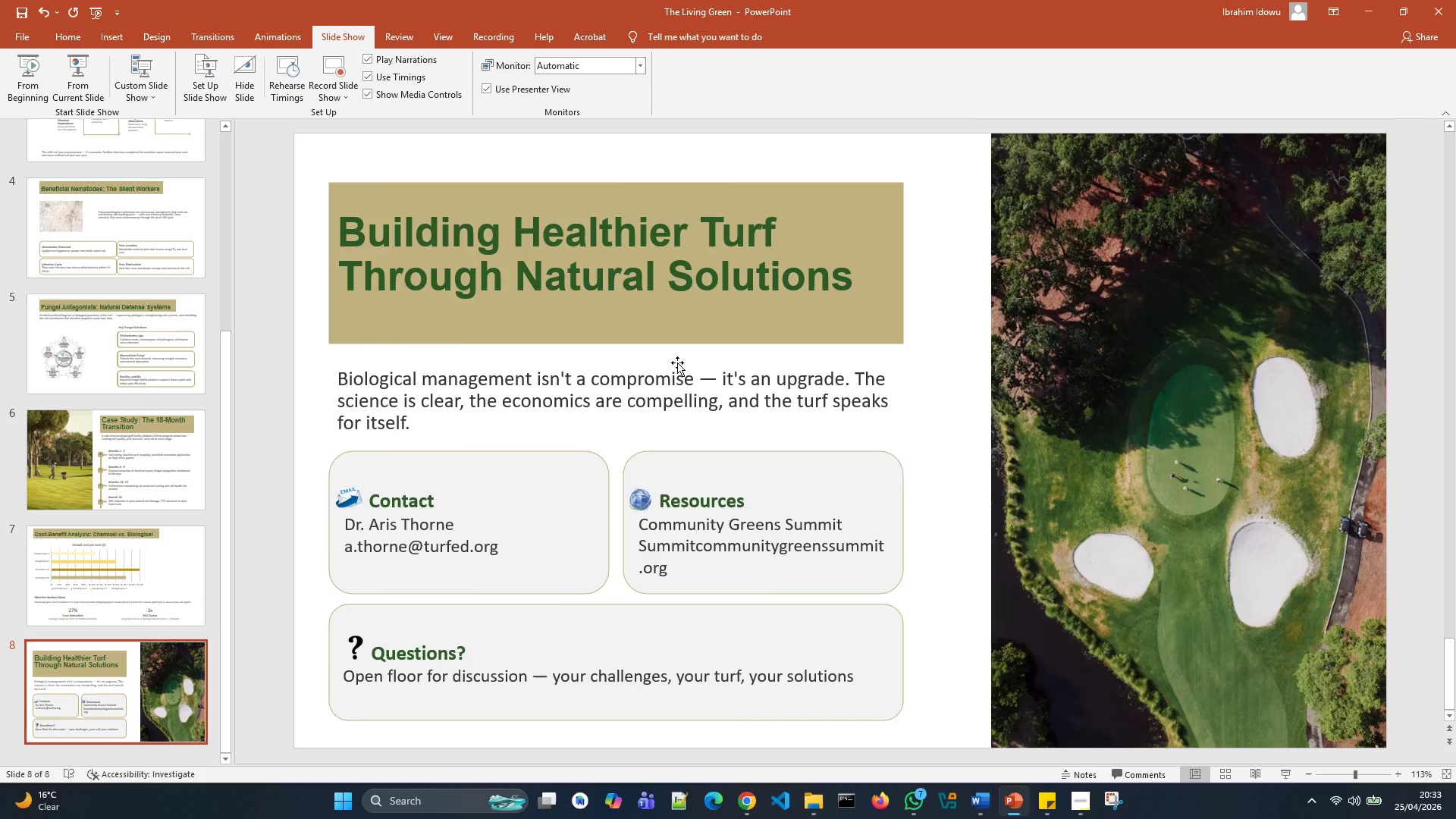 
scroll: coordinate [679, 356], scroll_direction: up, amount: 24.0
 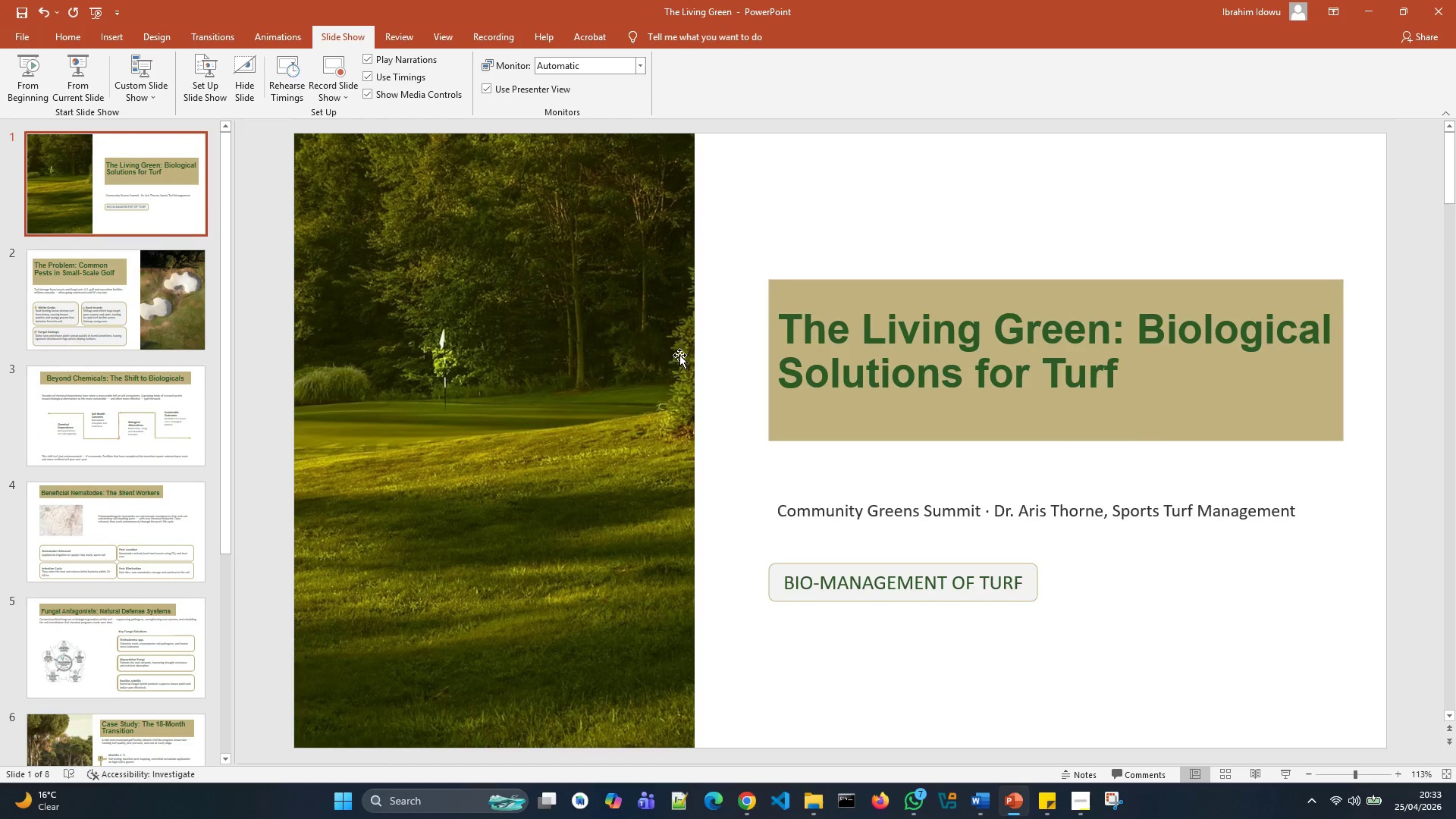 
scroll: coordinate [786, 380], scroll_direction: down, amount: 28.0
 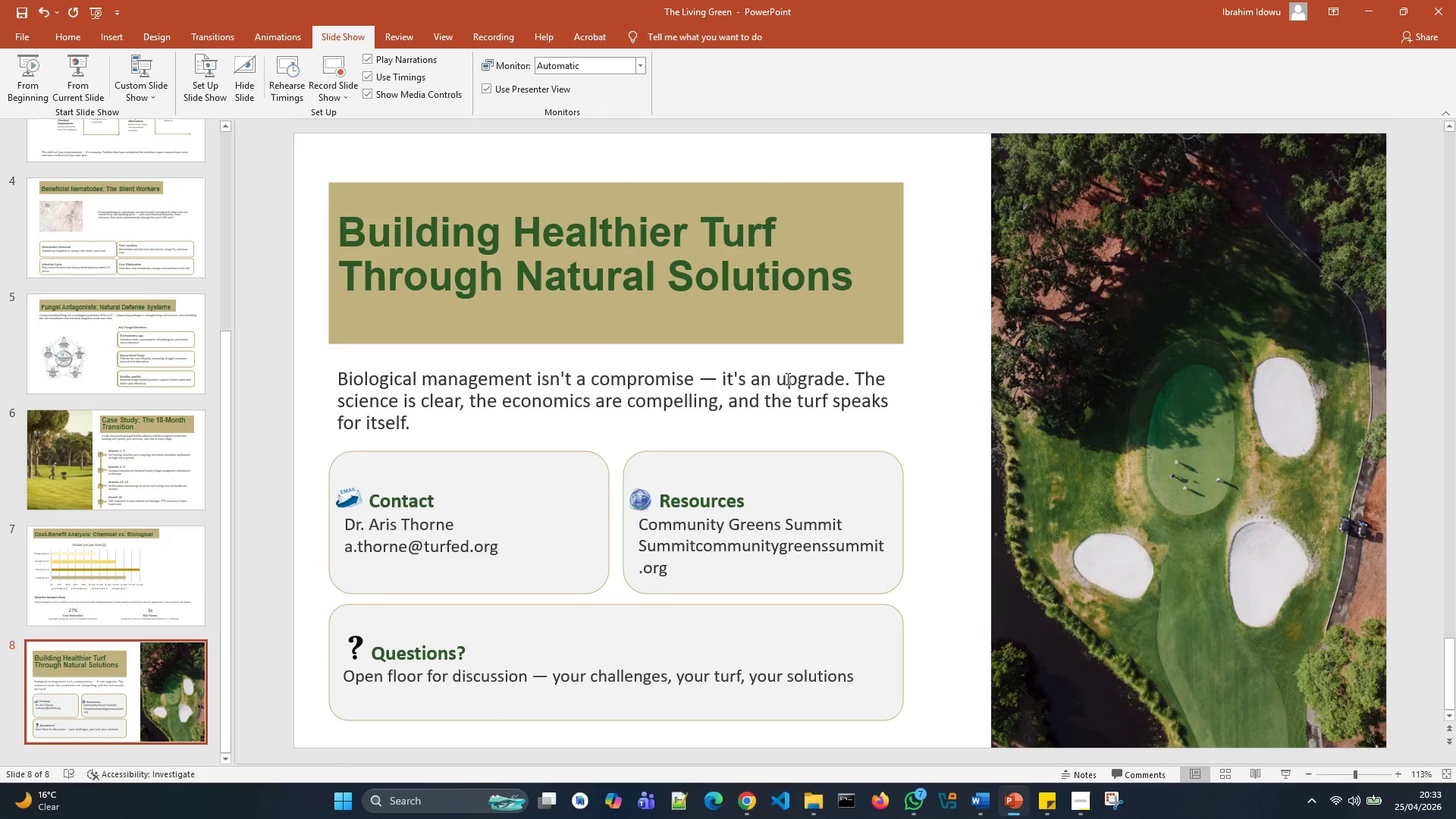 
scroll: coordinate [793, 379], scroll_direction: up, amount: 18.0
 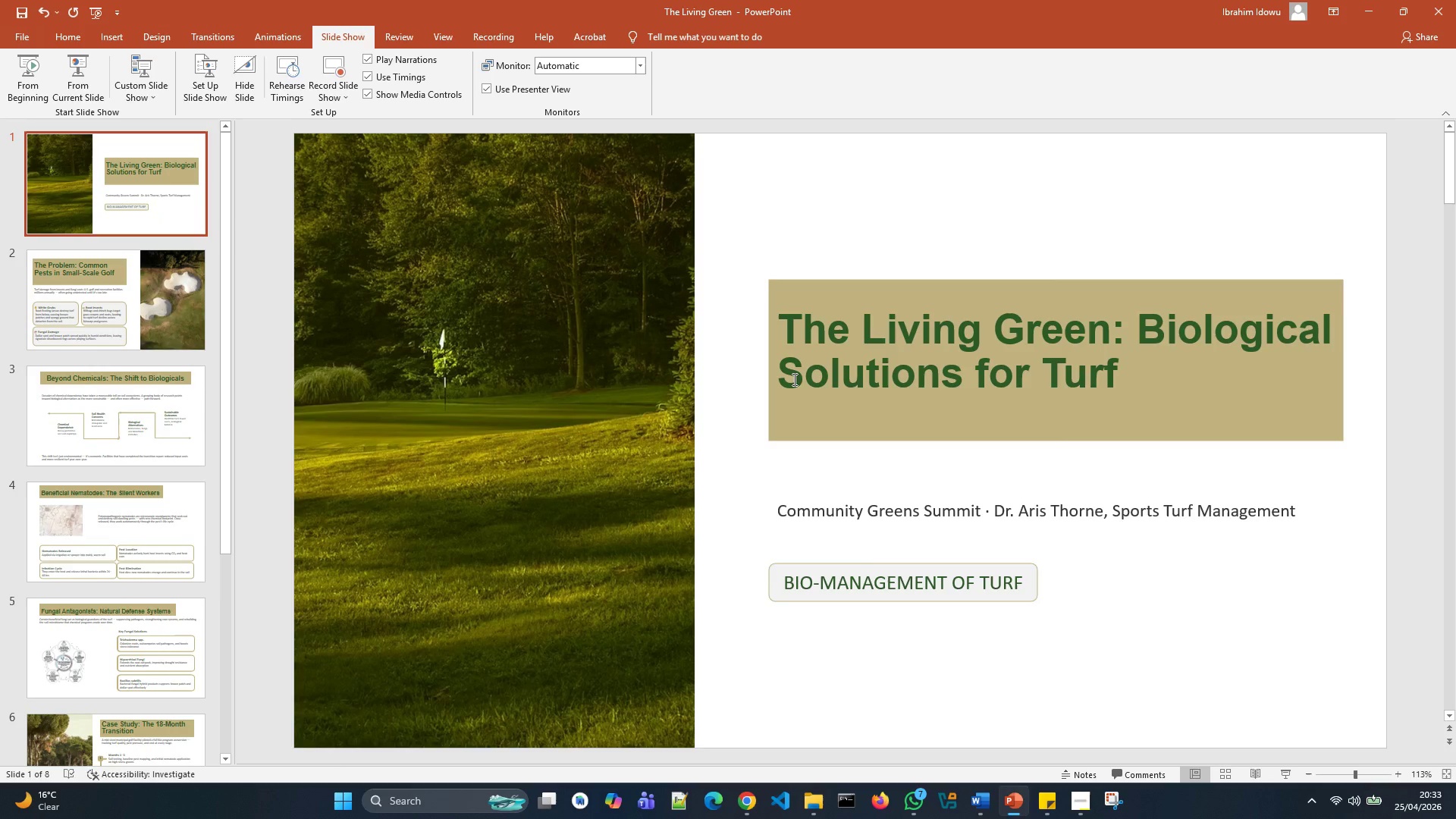 
scroll: coordinate [793, 379], scroll_direction: down, amount: 6.0
 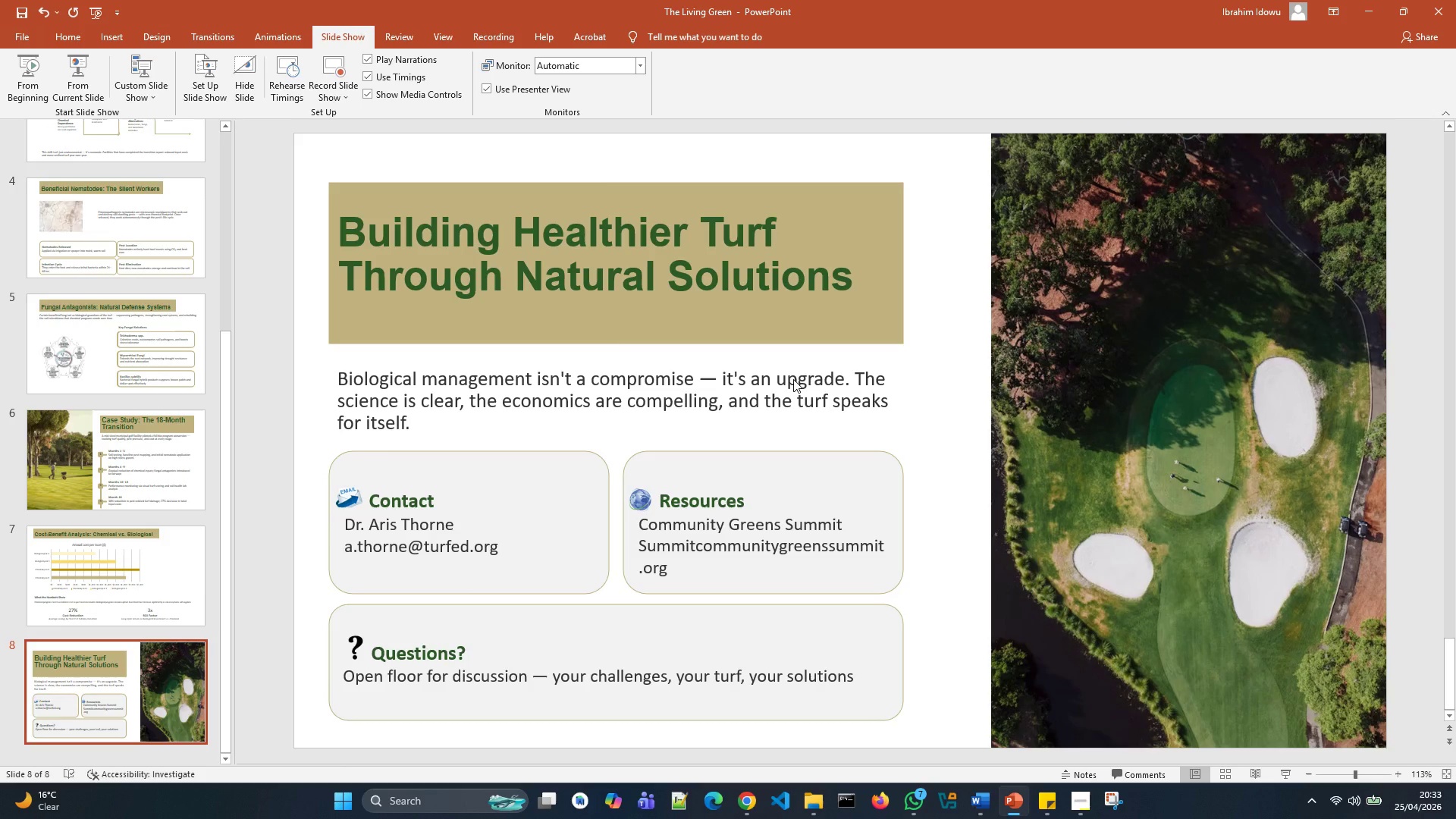 
scroll: coordinate [793, 379], scroll_direction: up, amount: 9.0
 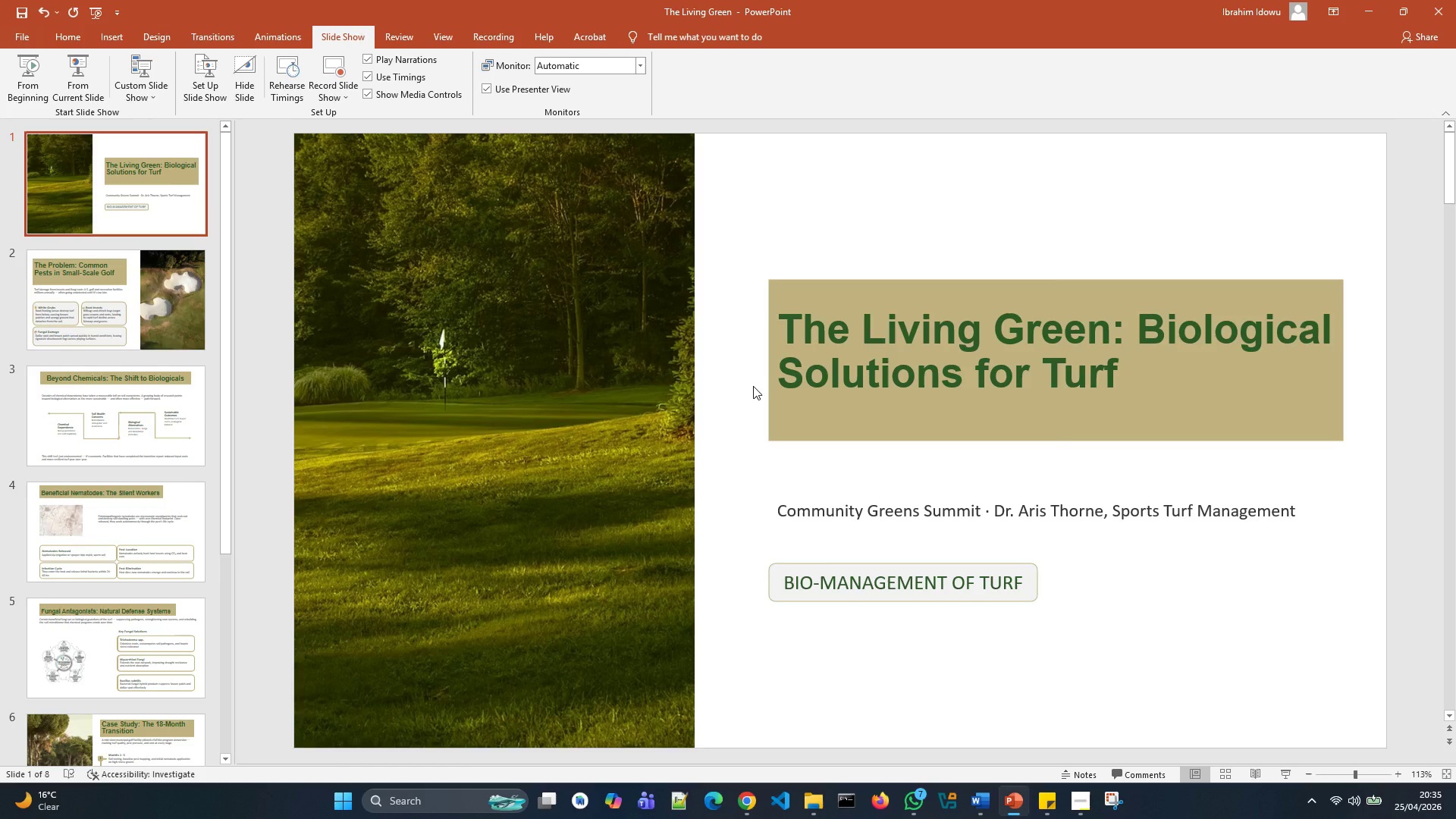 
wait(117.39)
 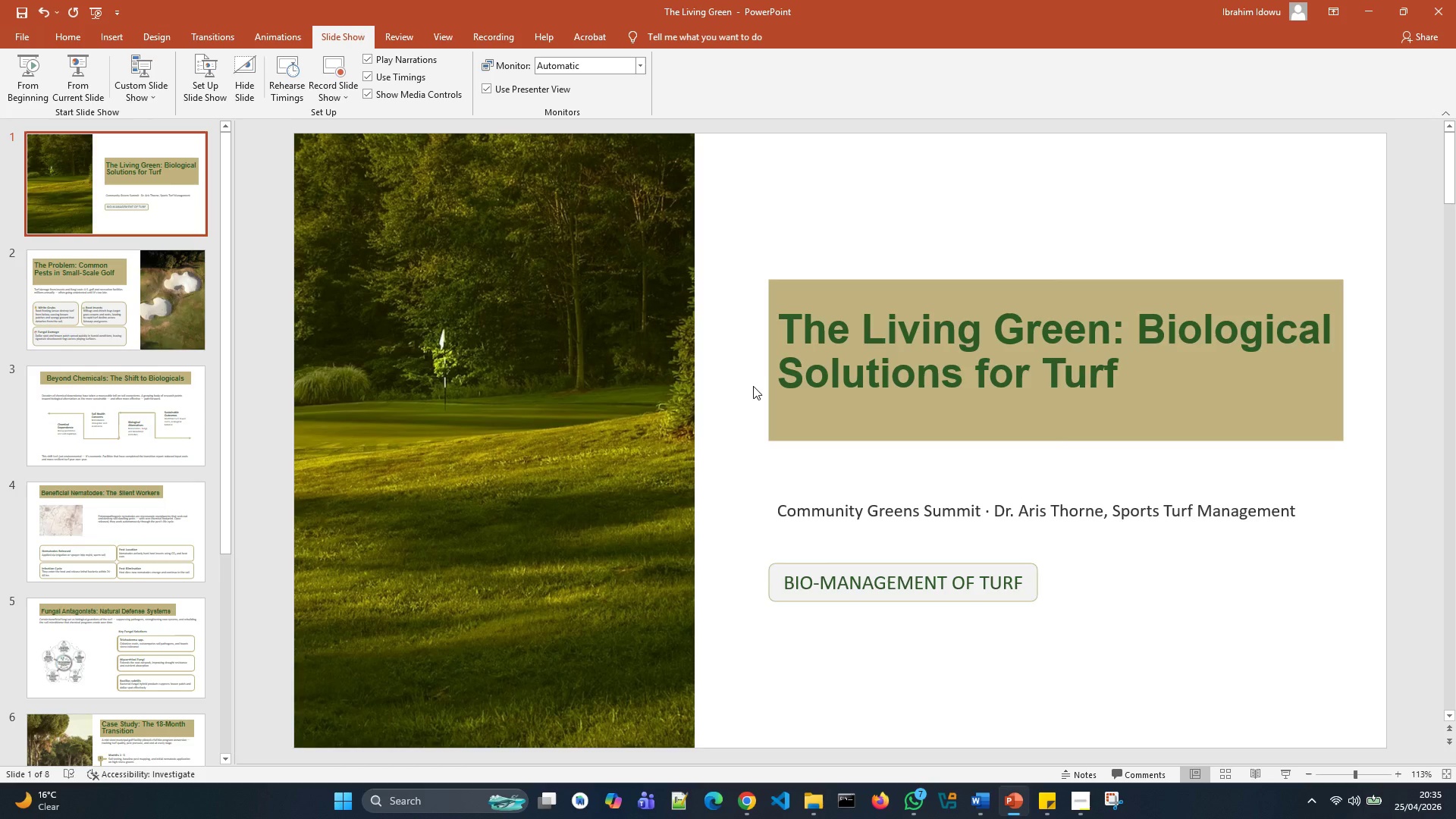 
left_click([656, 422])
 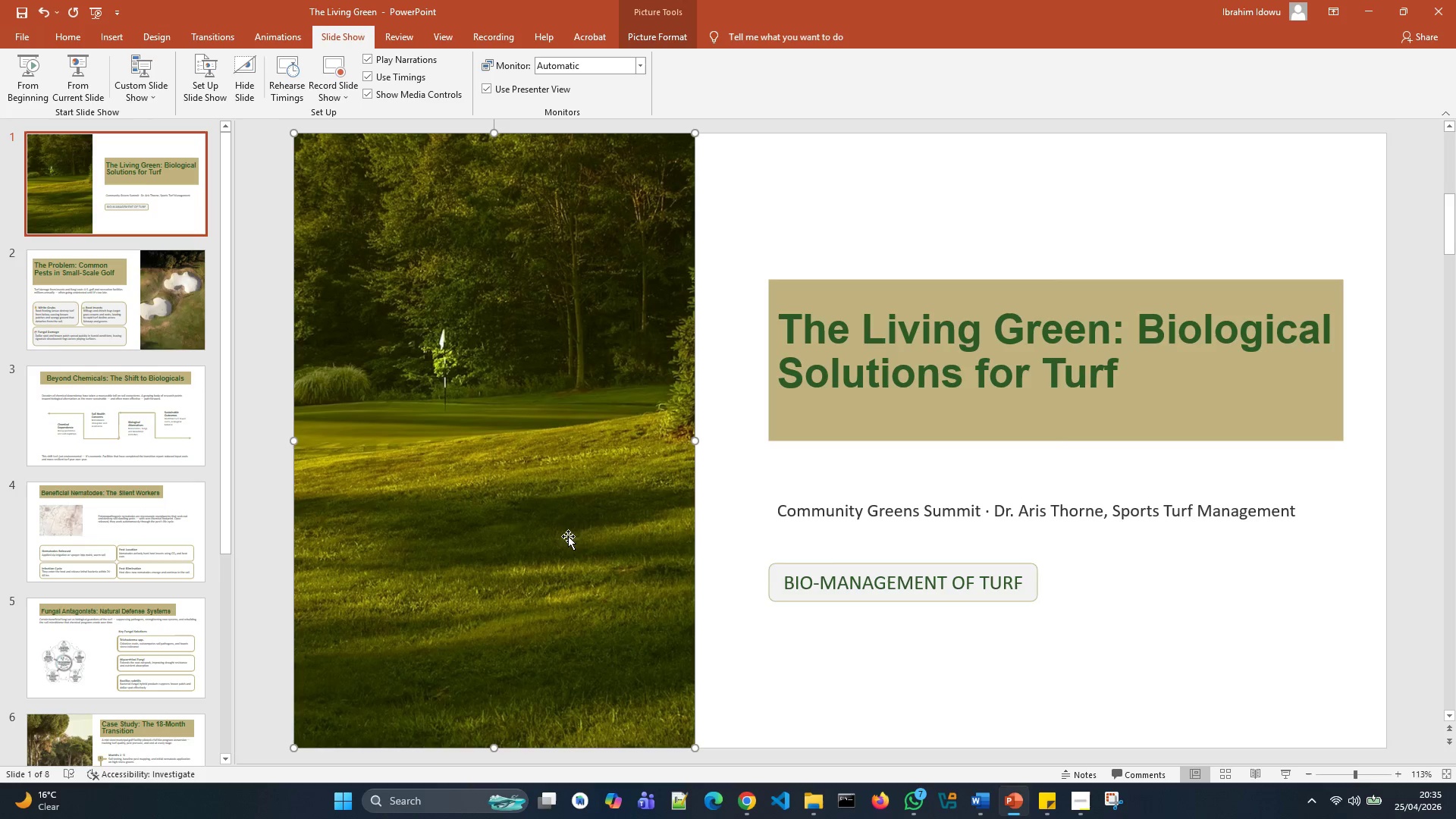 
scroll: coordinate [620, 510], scroll_direction: down, amount: 12.0
 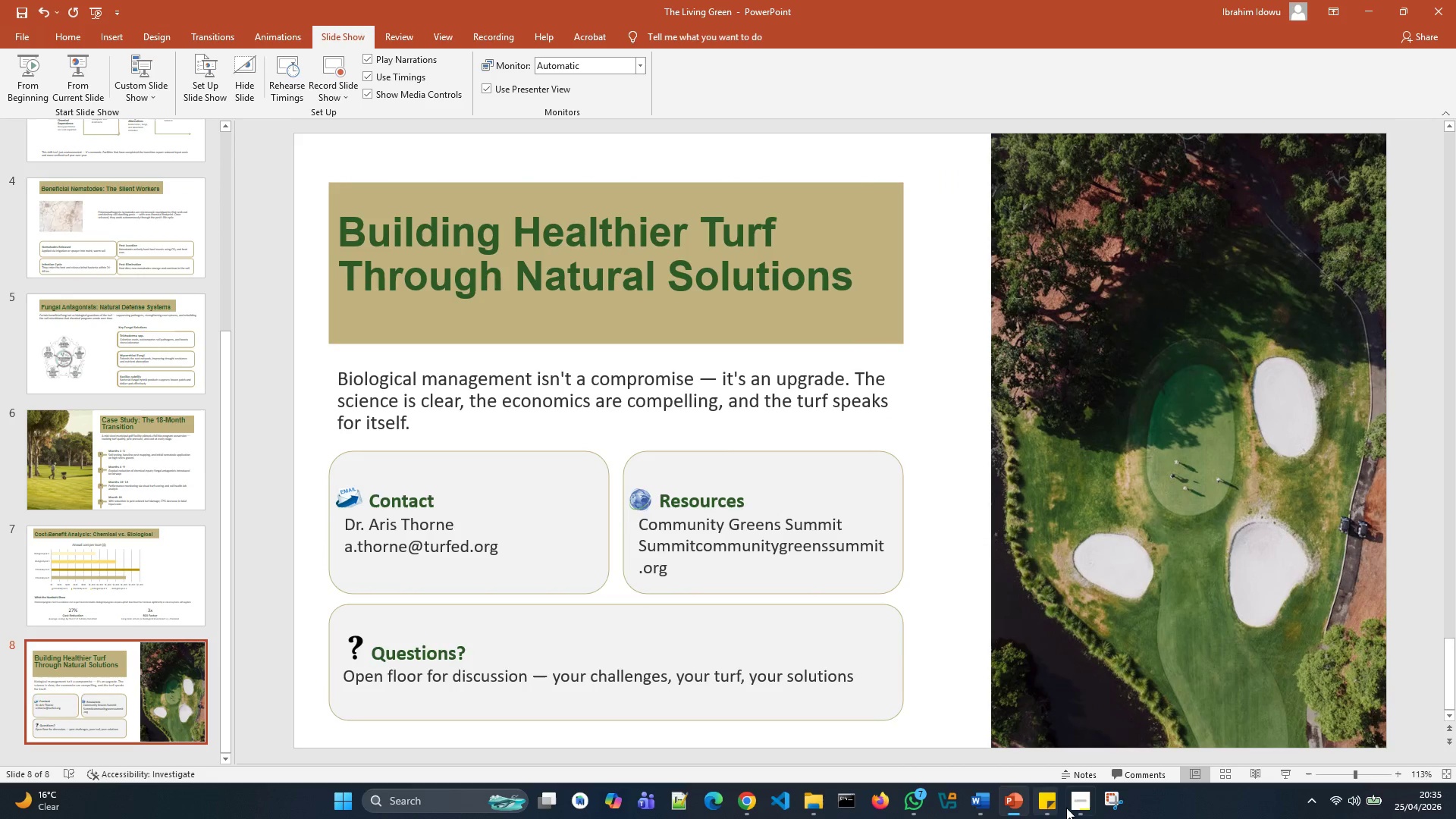 
left_click([1080, 811])